 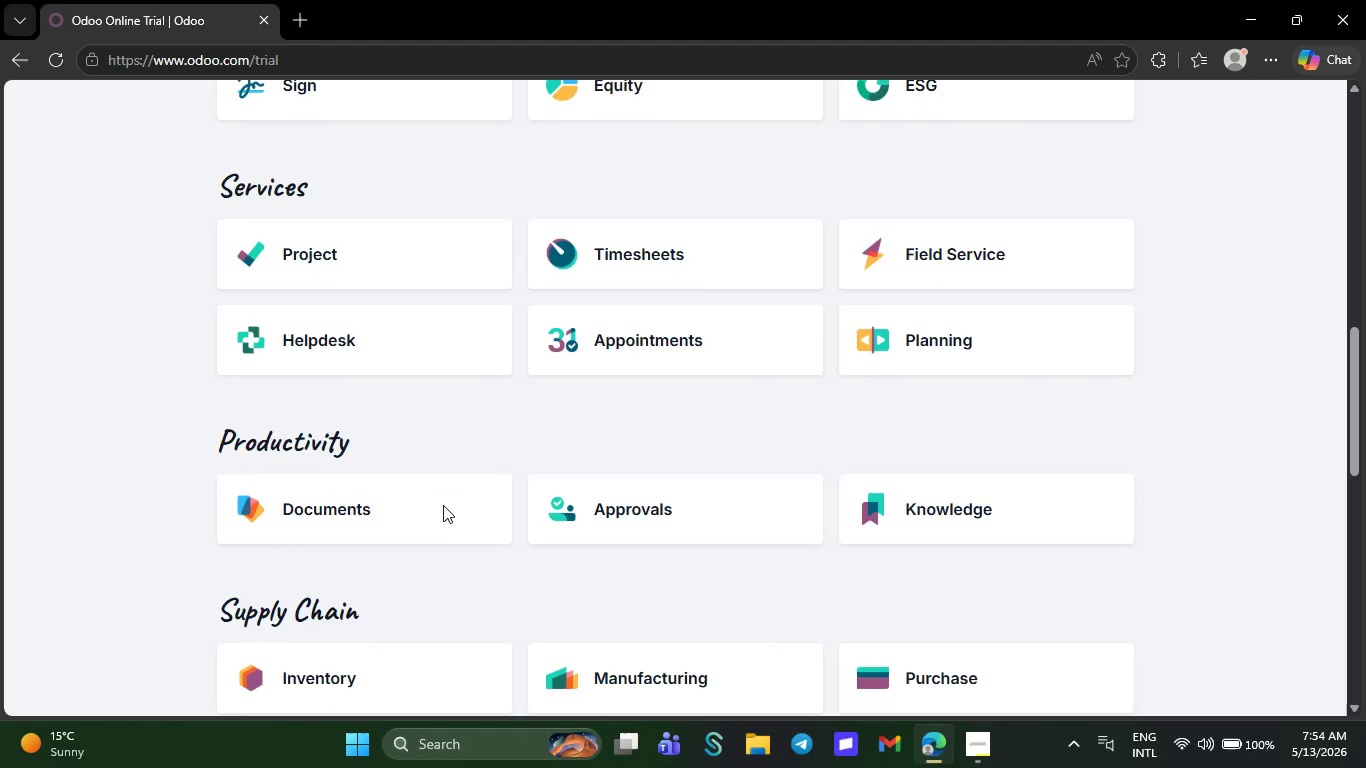 
scroll: coordinate [443, 505], scroll_direction: down, amount: 1.0
 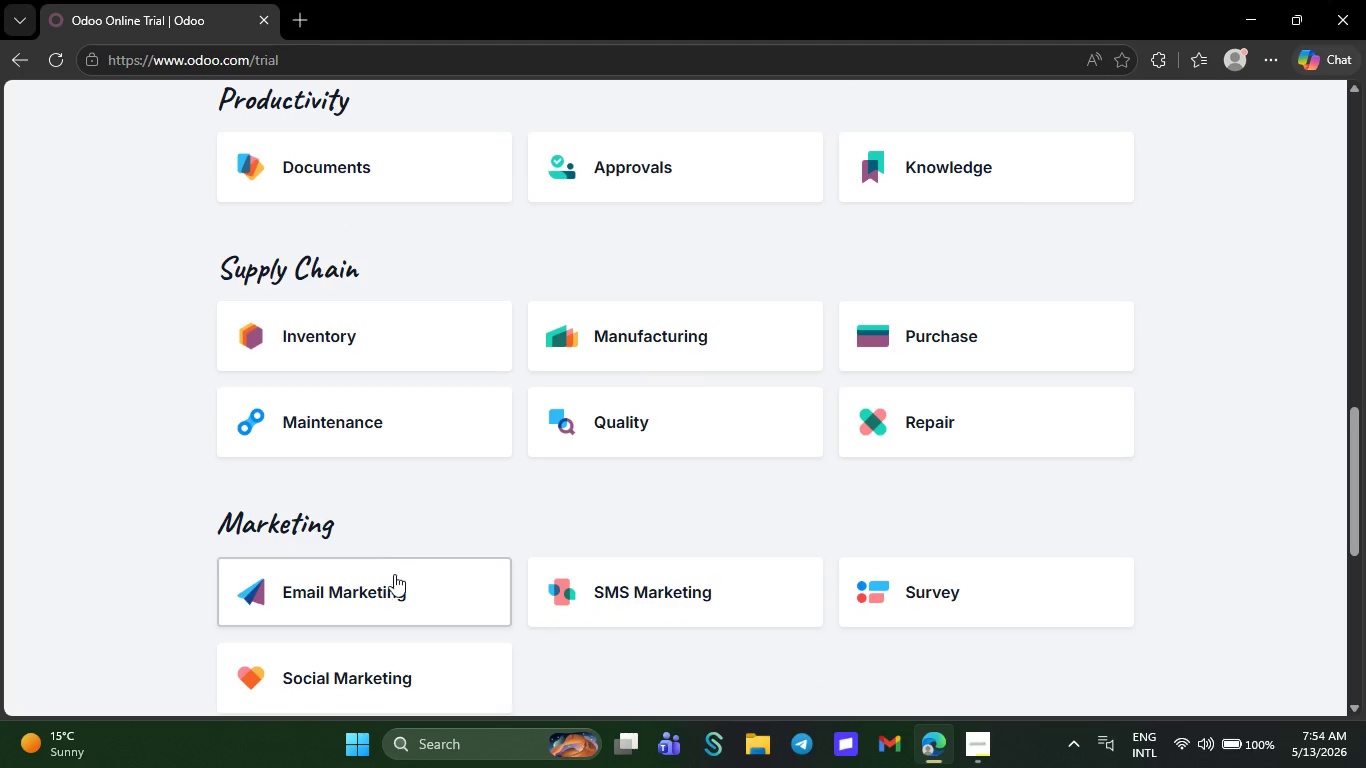 
wait(12.06)
 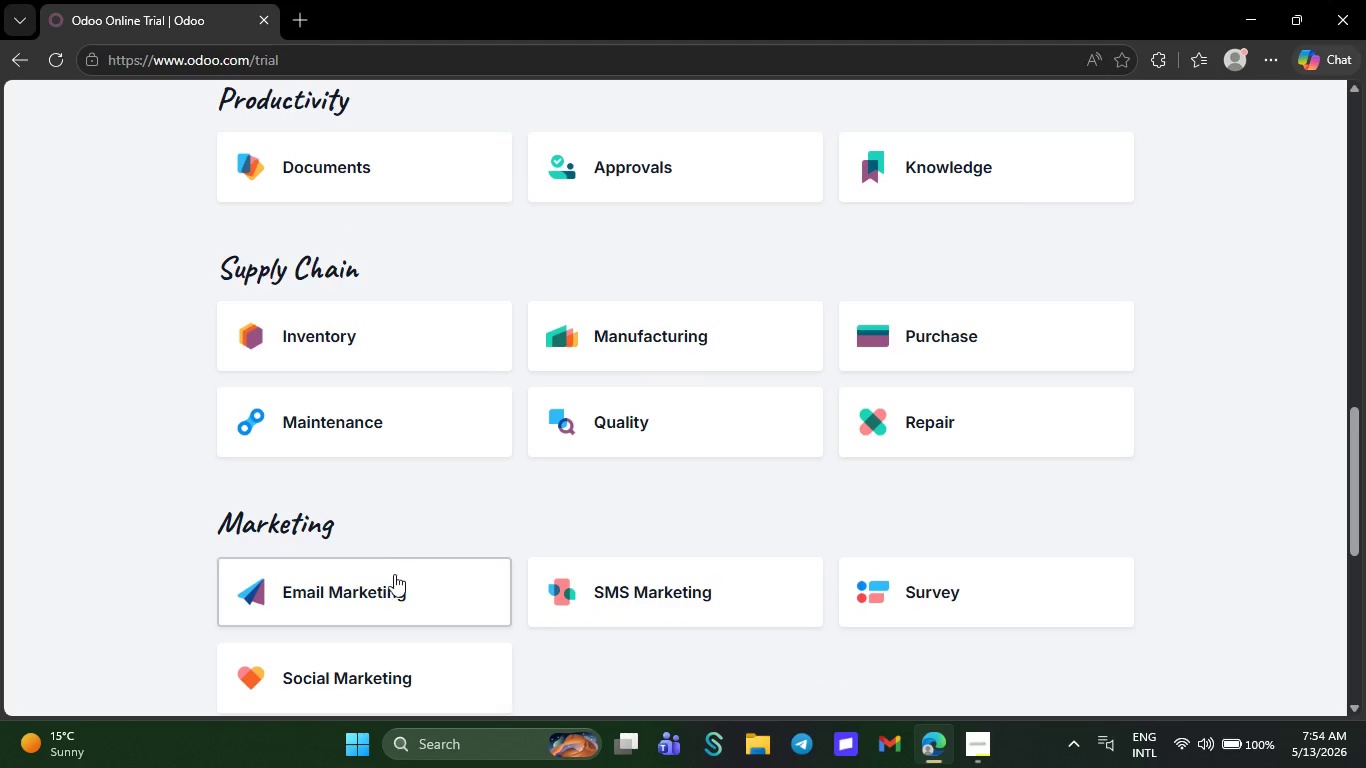 
left_click([384, 586])
 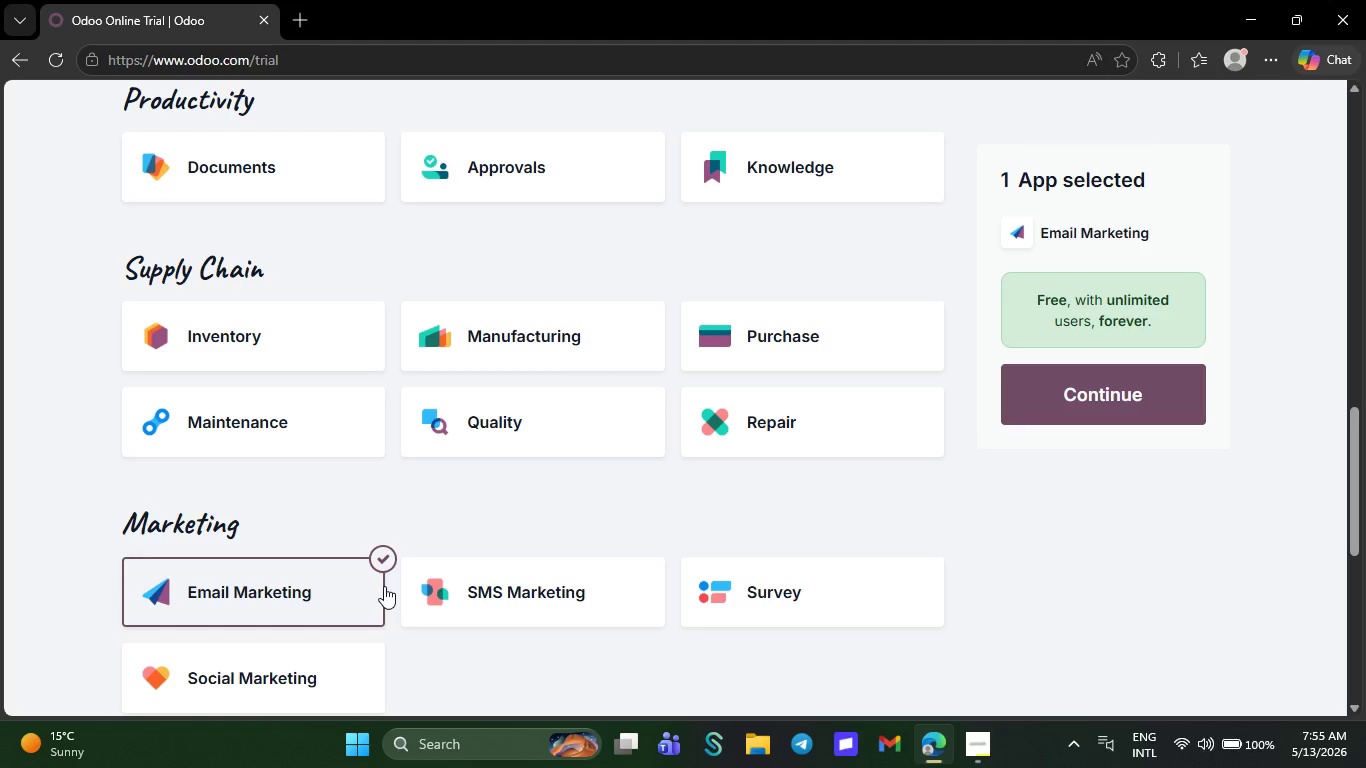 
wait(23.17)
 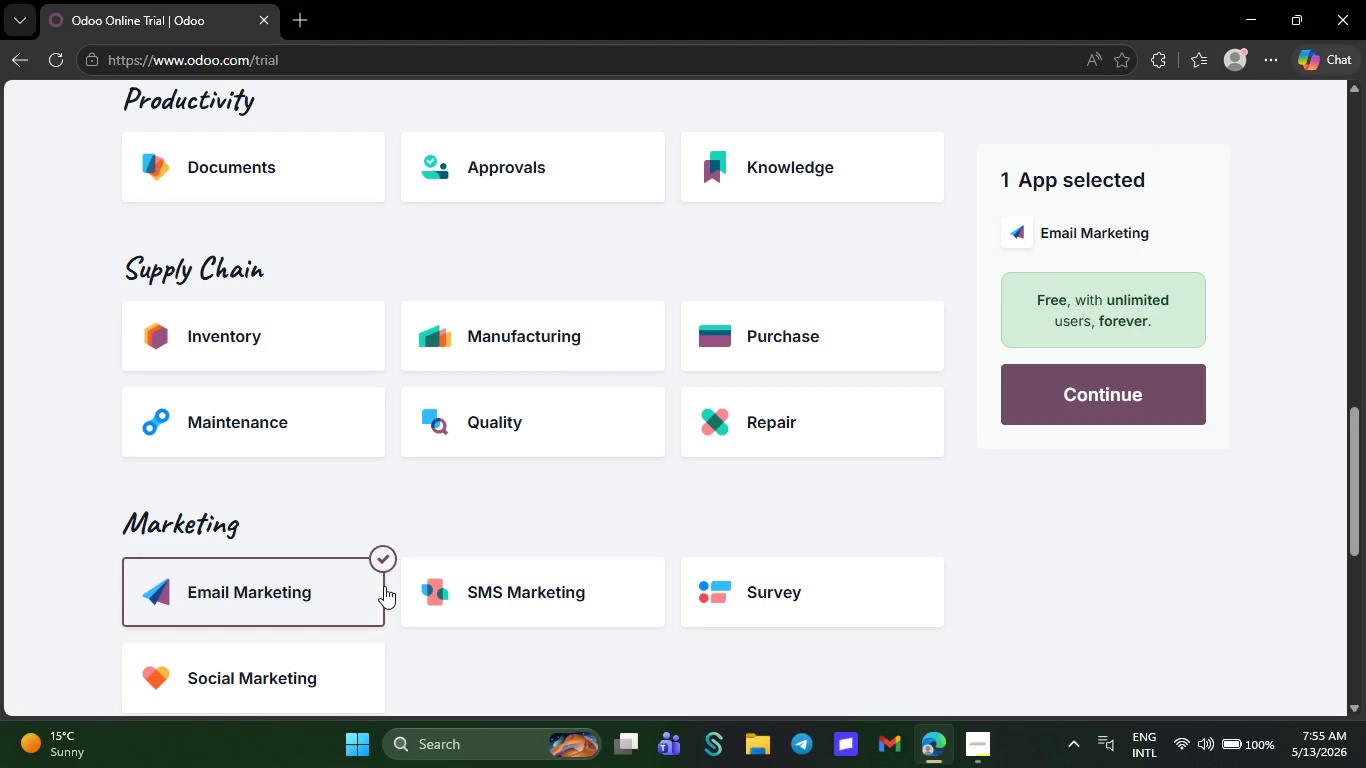 
left_click([1062, 422])
 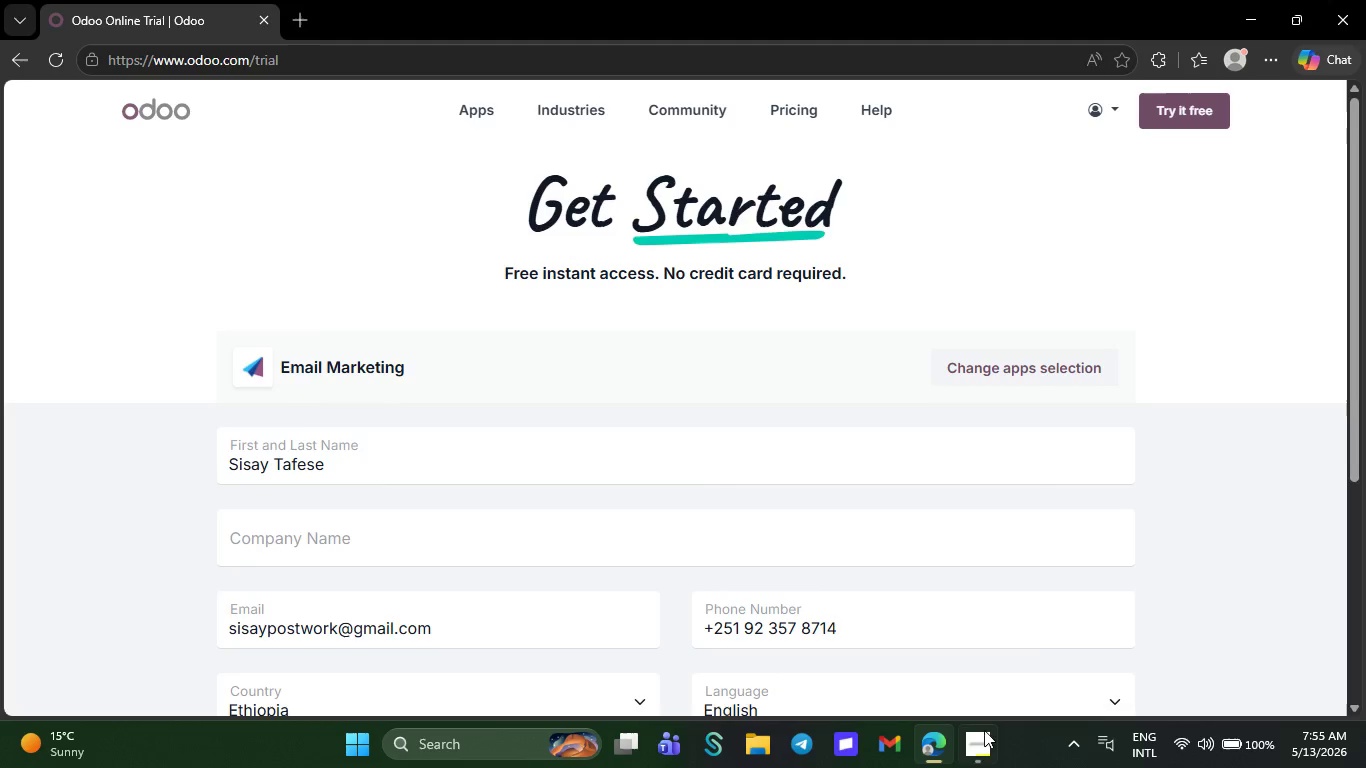 
left_click([980, 750])